 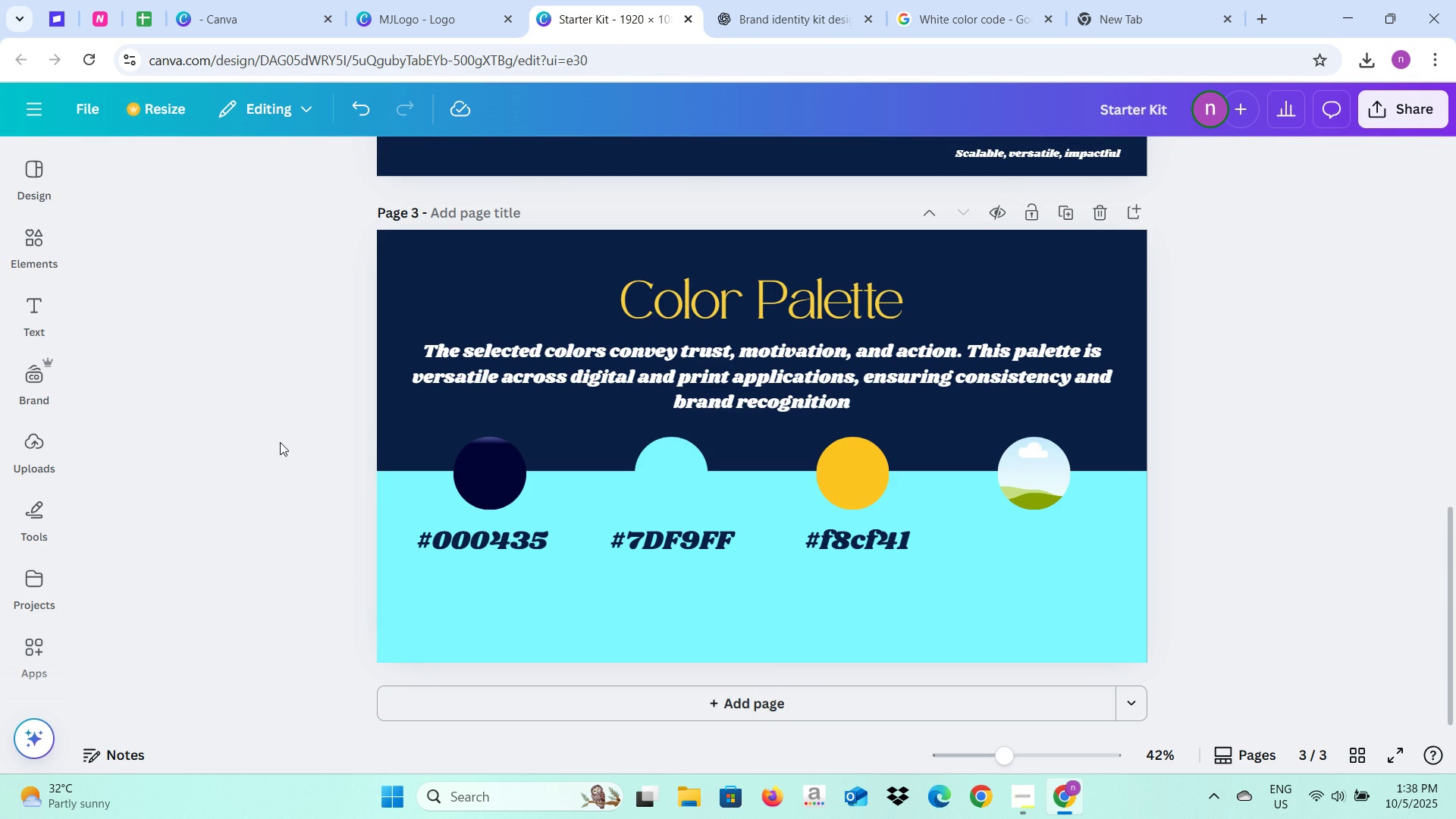 
left_click([1175, 460])
 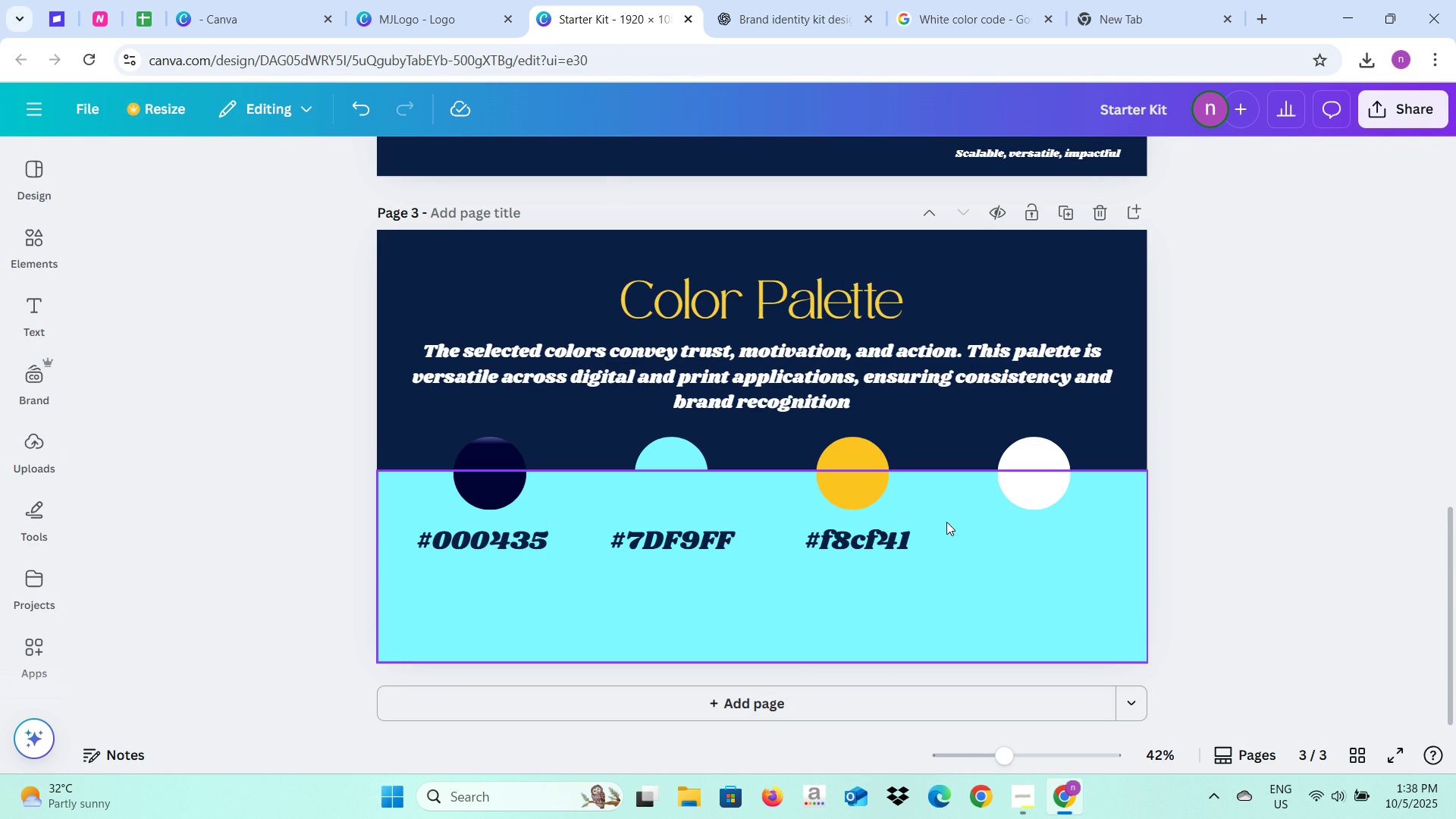 
left_click([899, 541])
 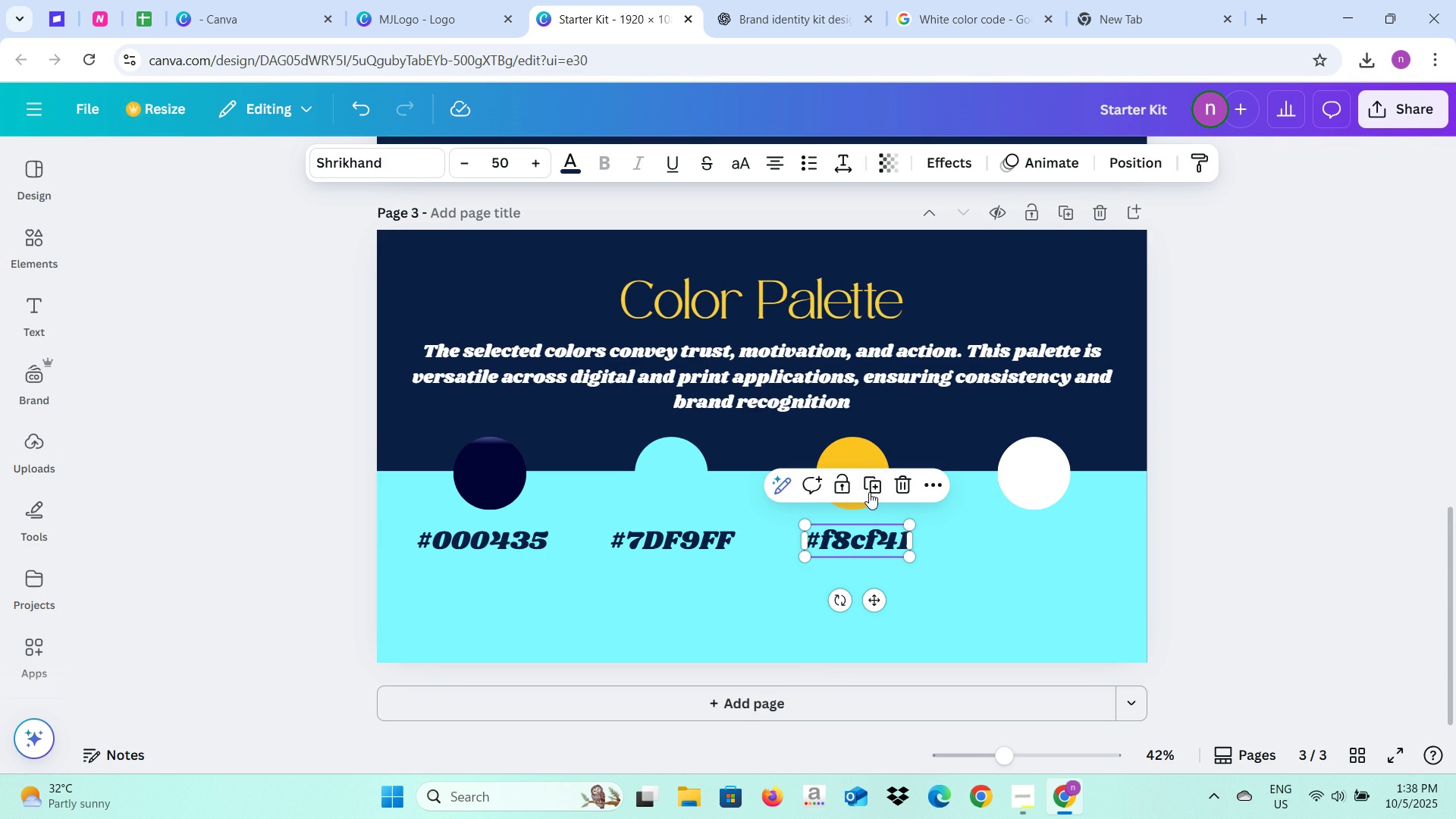 
left_click([869, 492])
 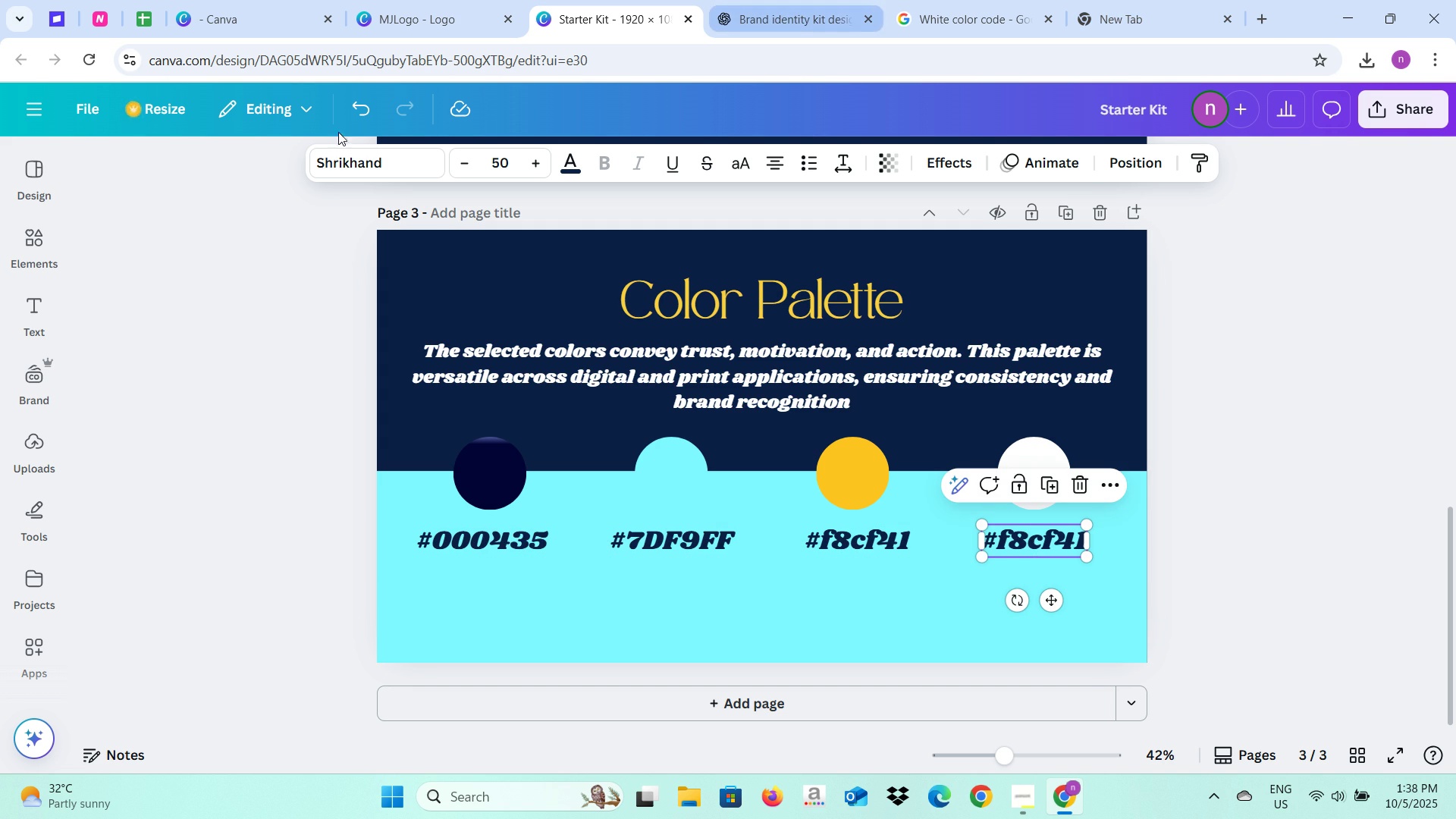 
wait(6.09)
 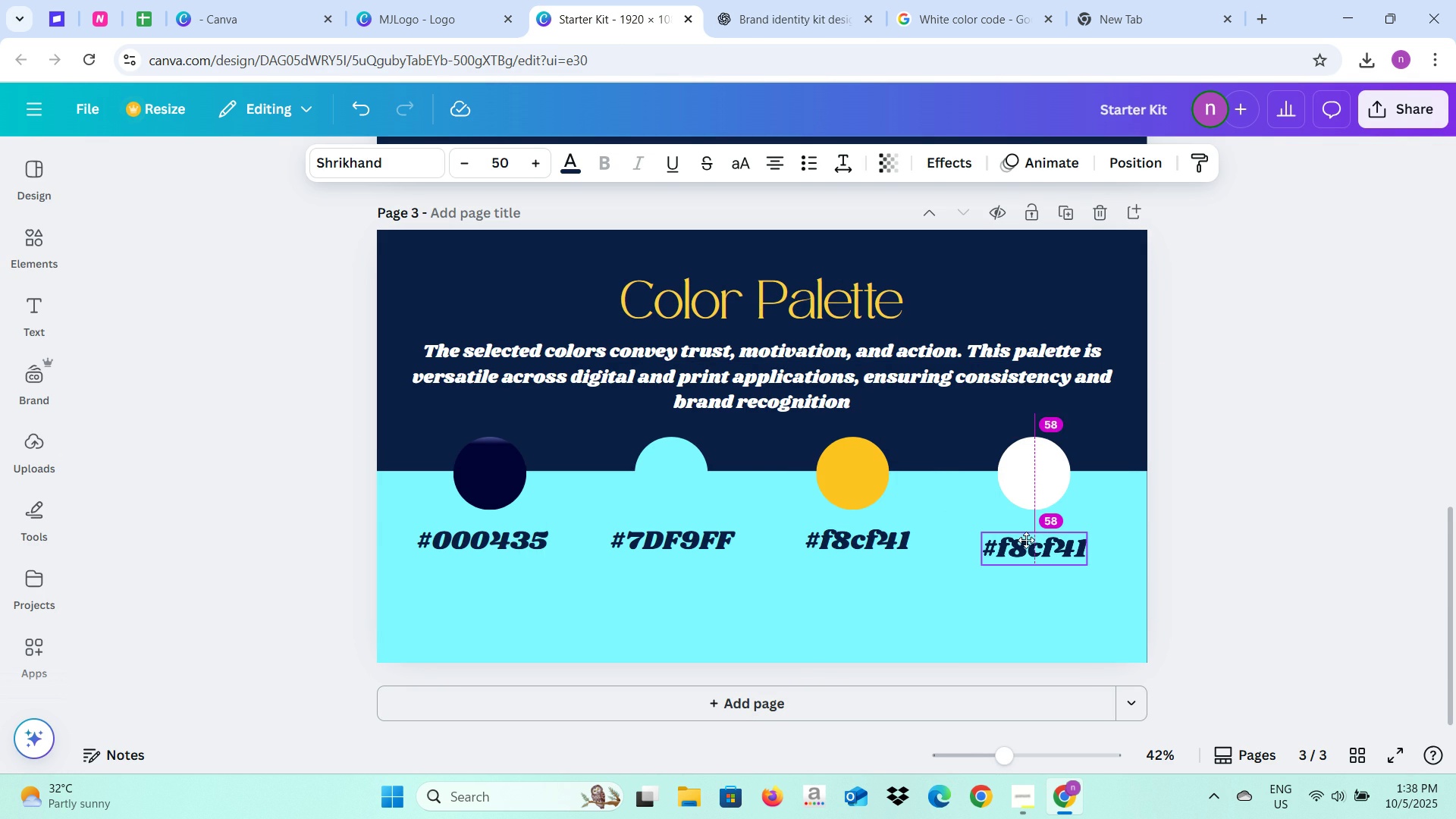 
left_click([570, 170])
 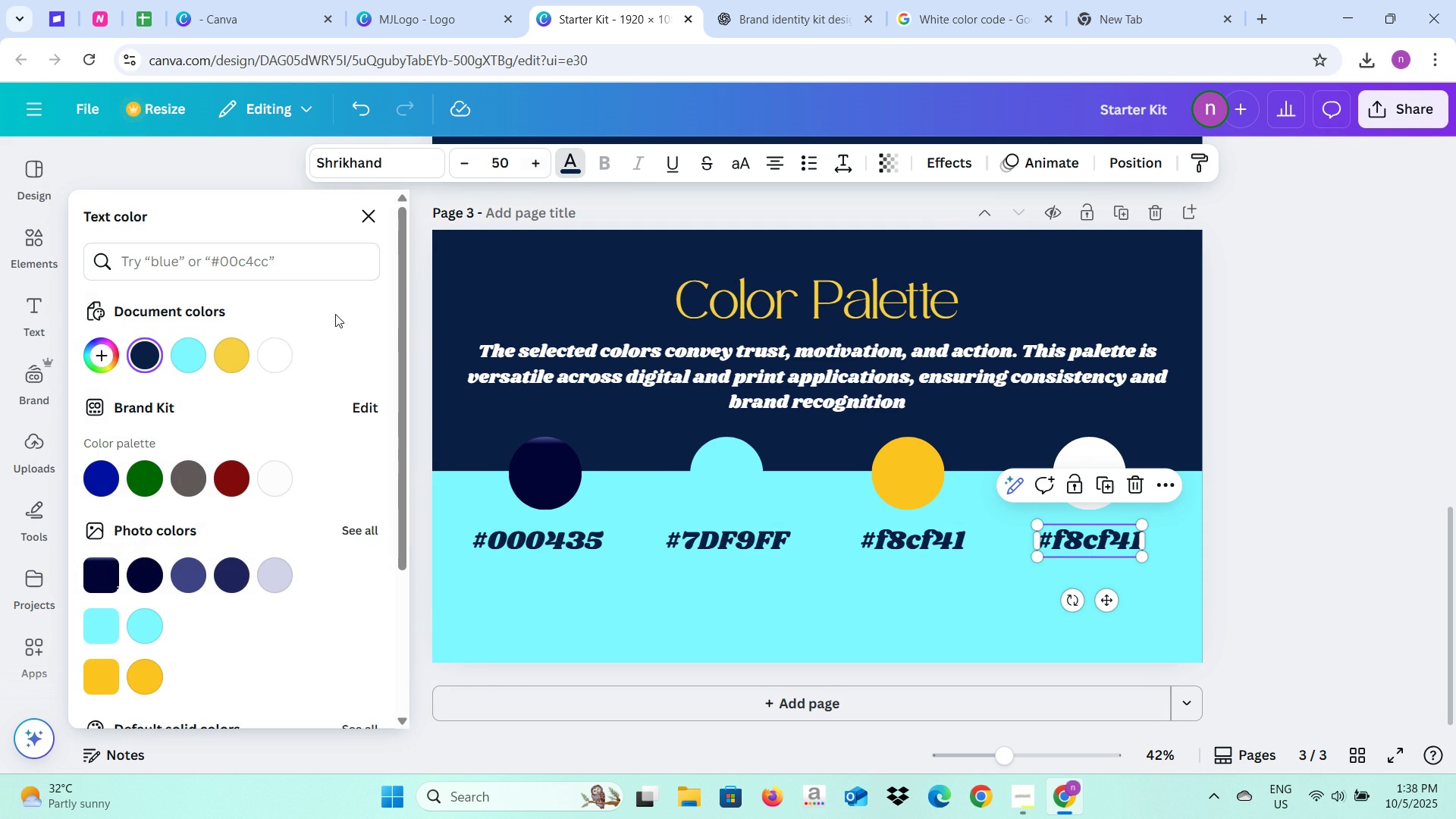 
mouse_move([287, 375])
 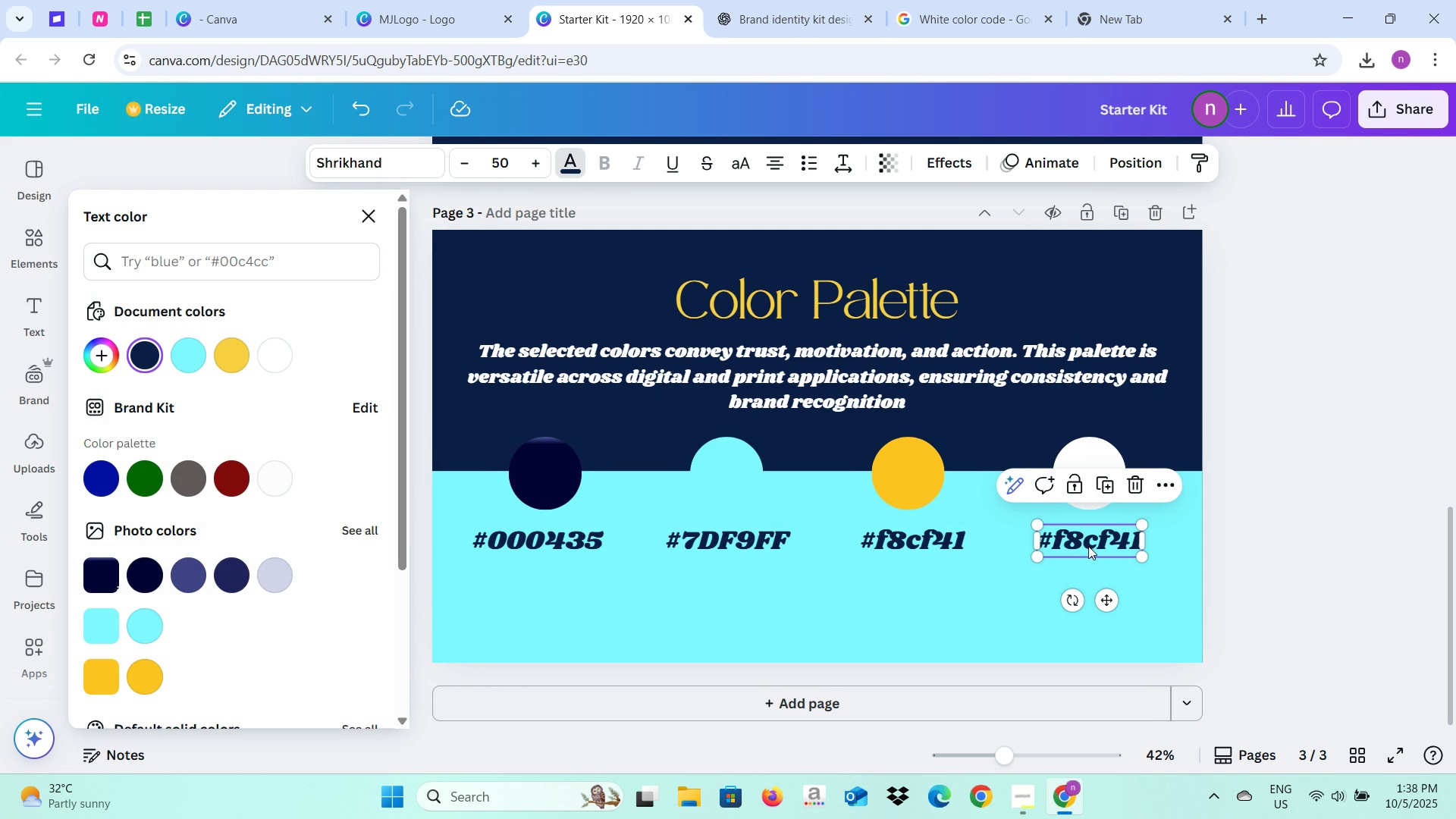 
double_click([1088, 546])
 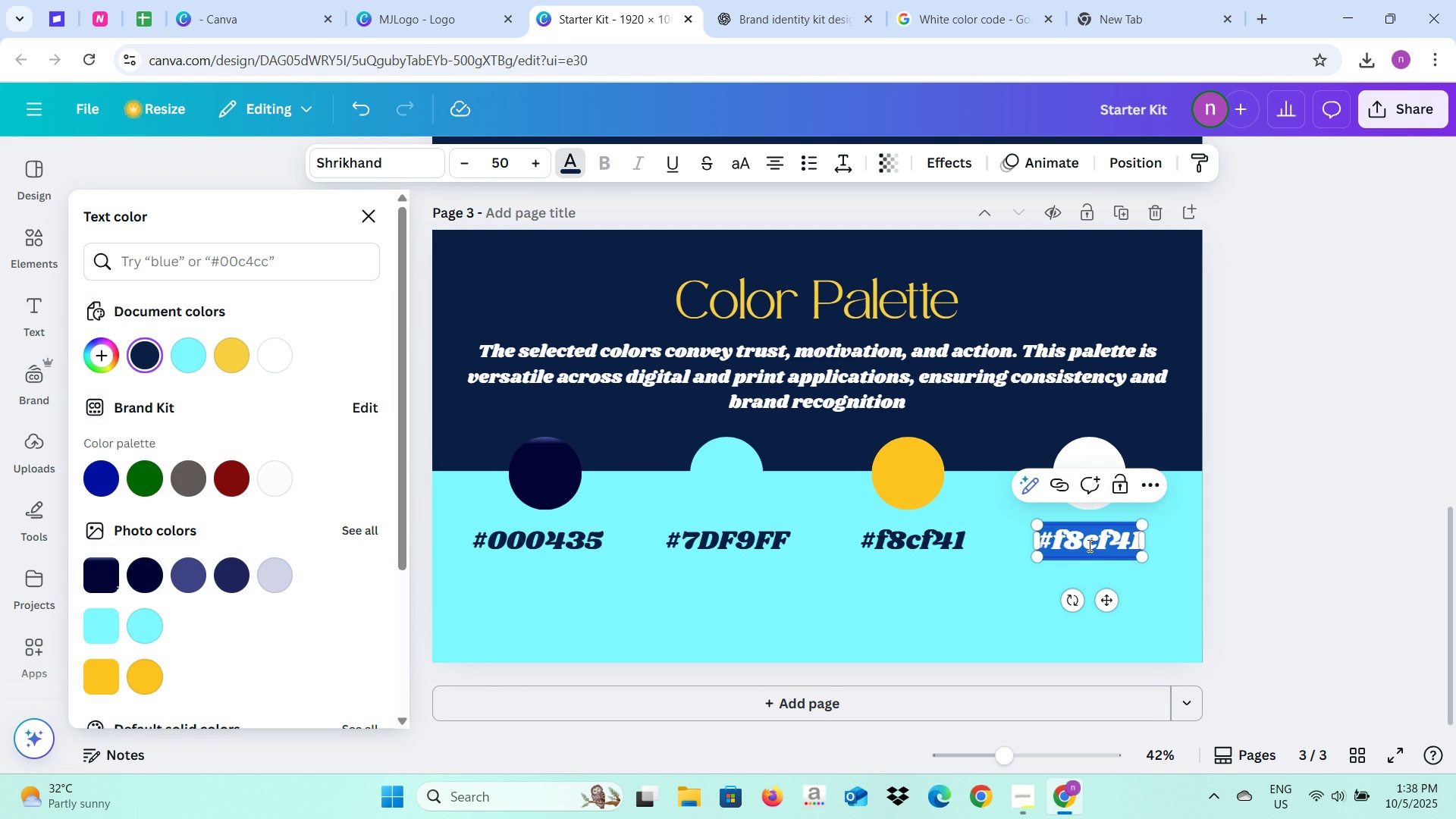 
left_click([1088, 545])